 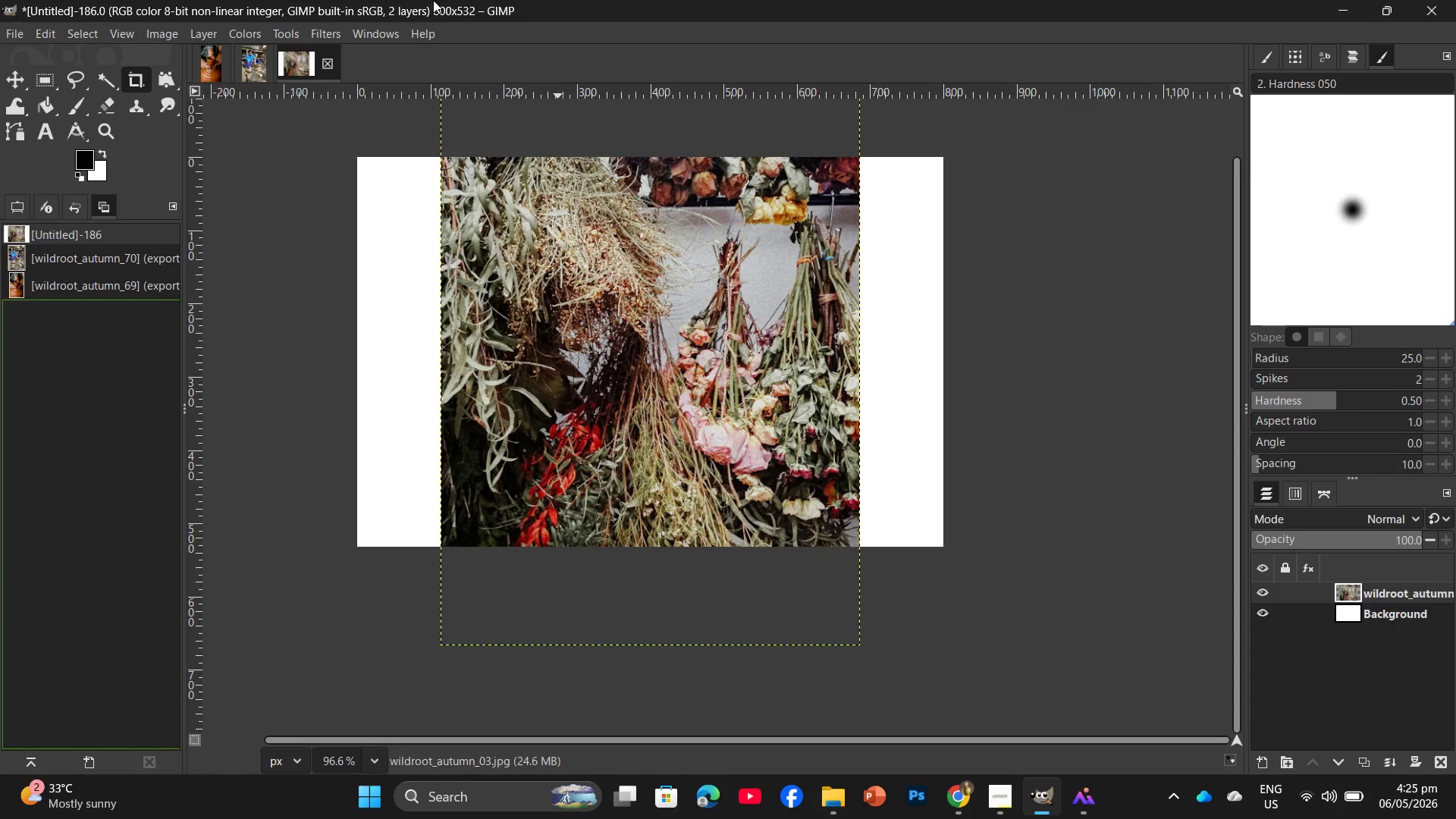 
left_click([150, 31])
 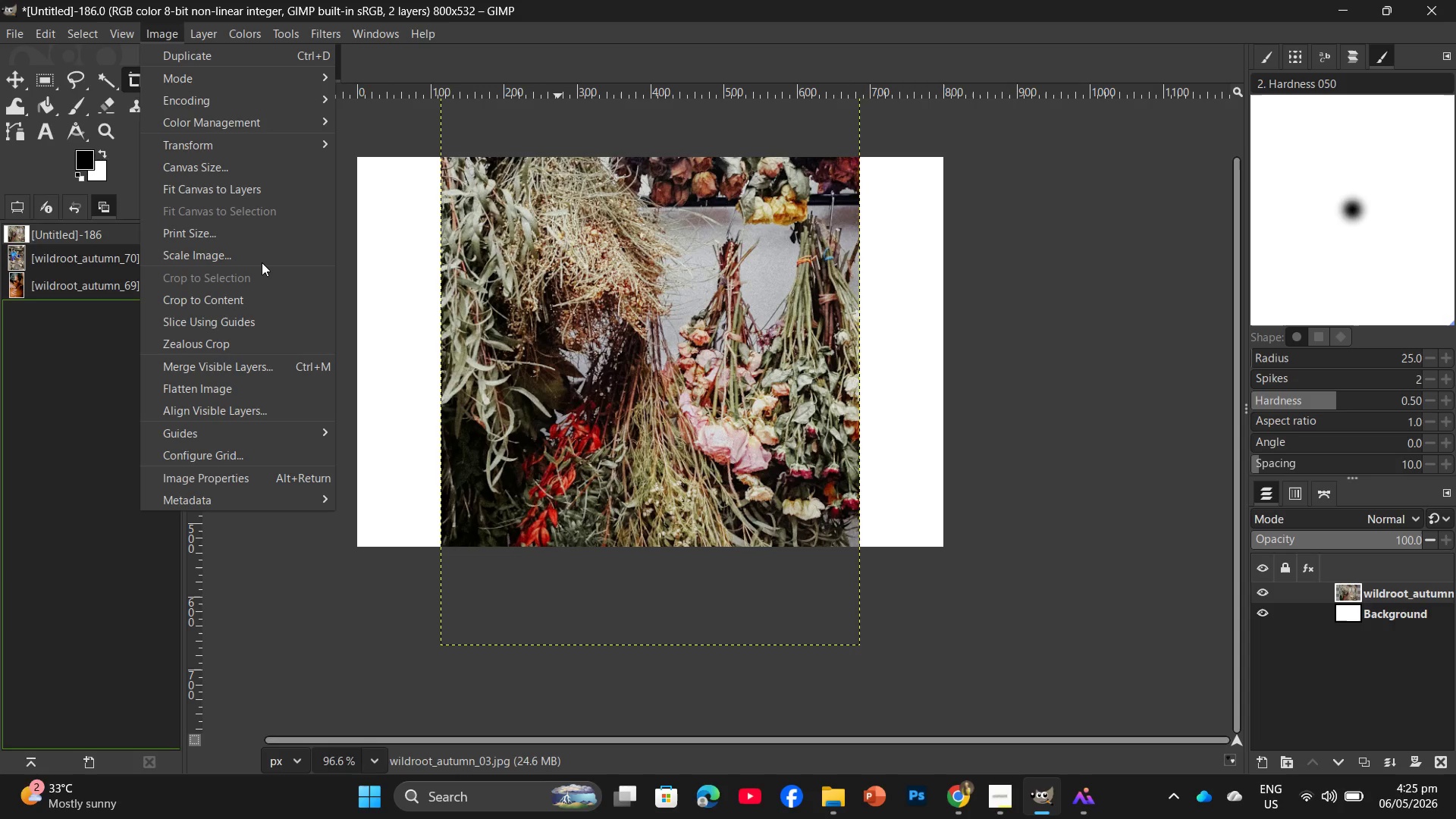 
left_click([263, 261])
 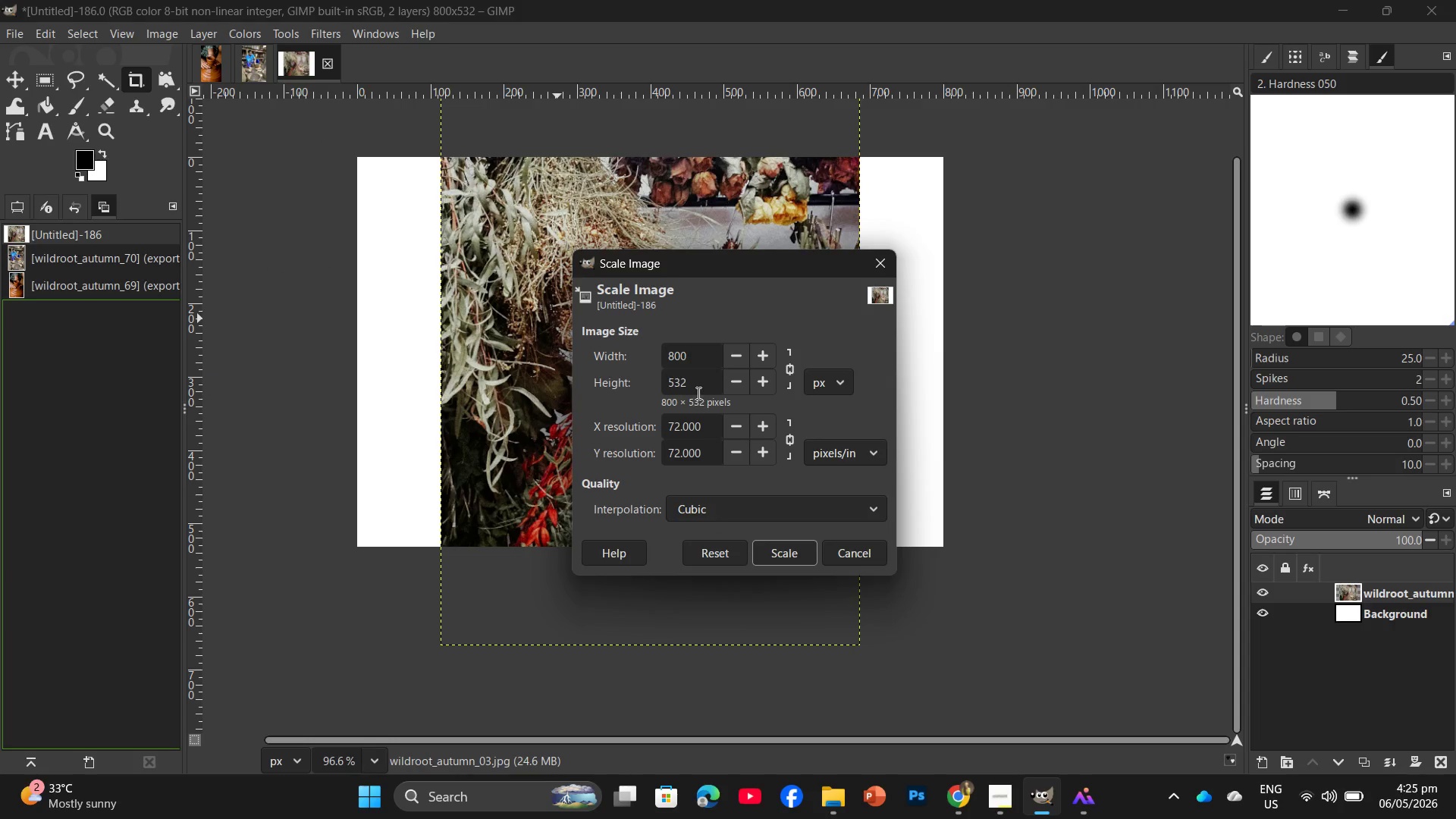 
left_click_drag(start_coordinate=[692, 386], to_coordinate=[664, 391])
 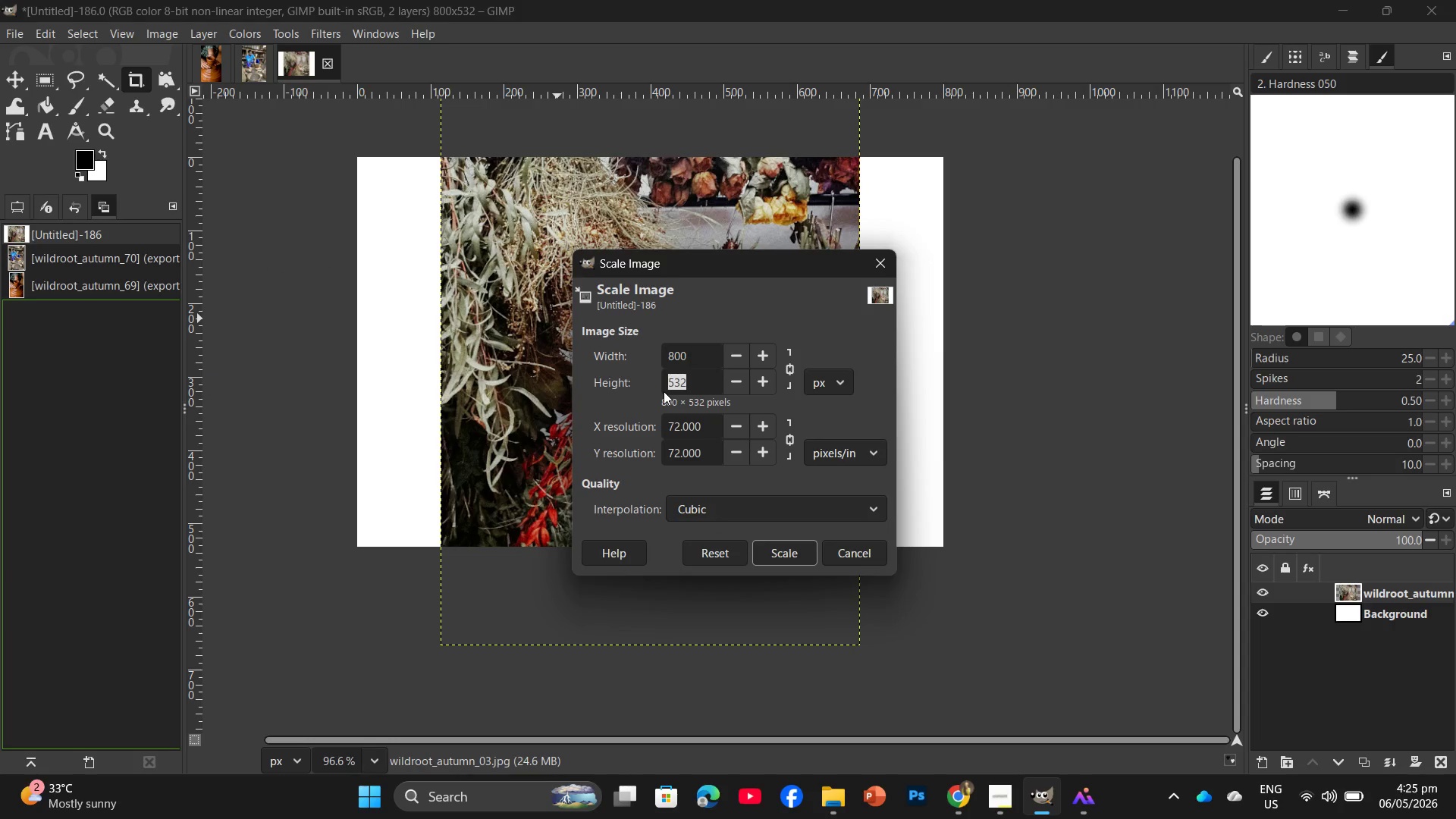 
key(Numpad8)
 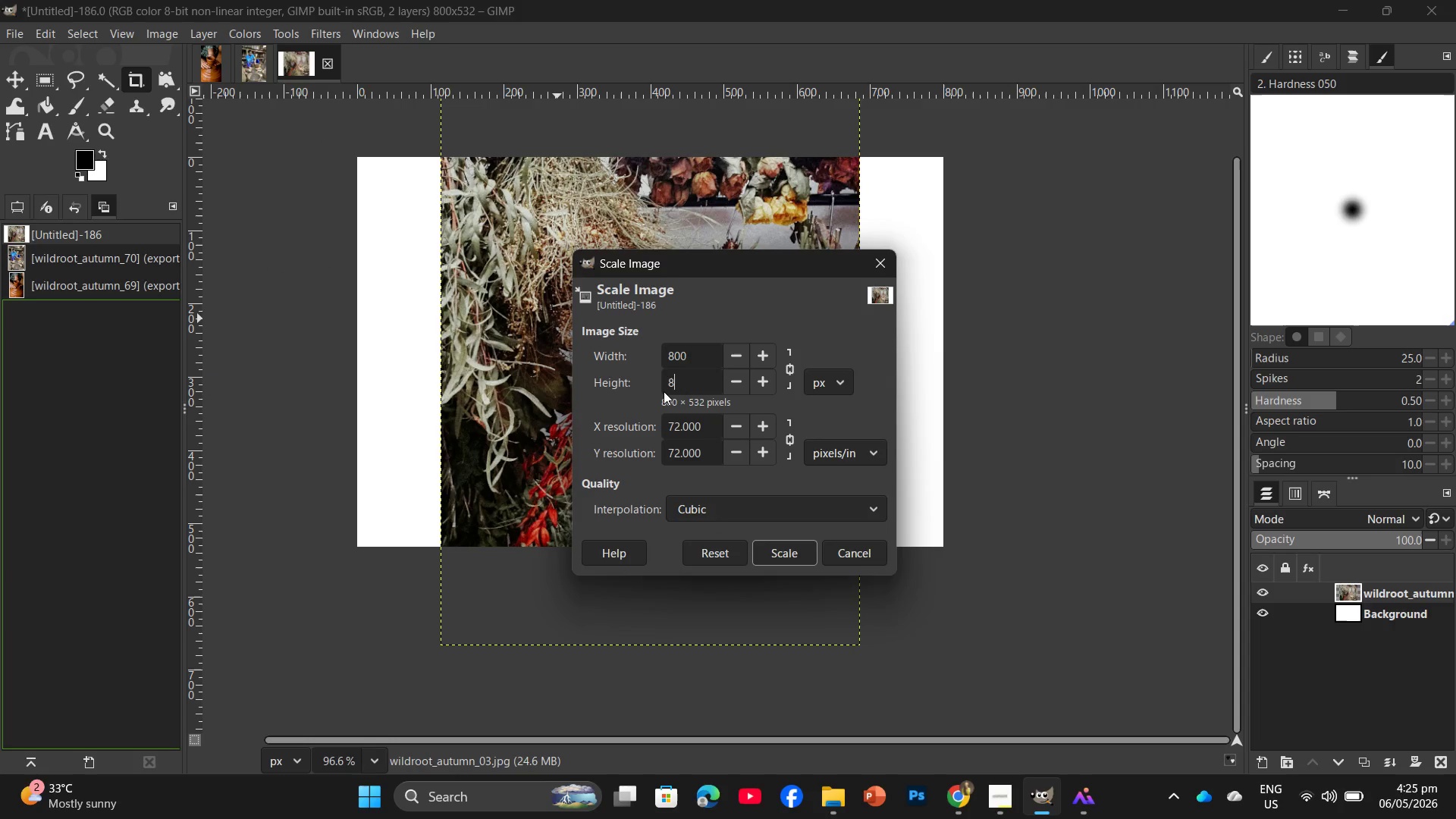 
key(Numpad0)
 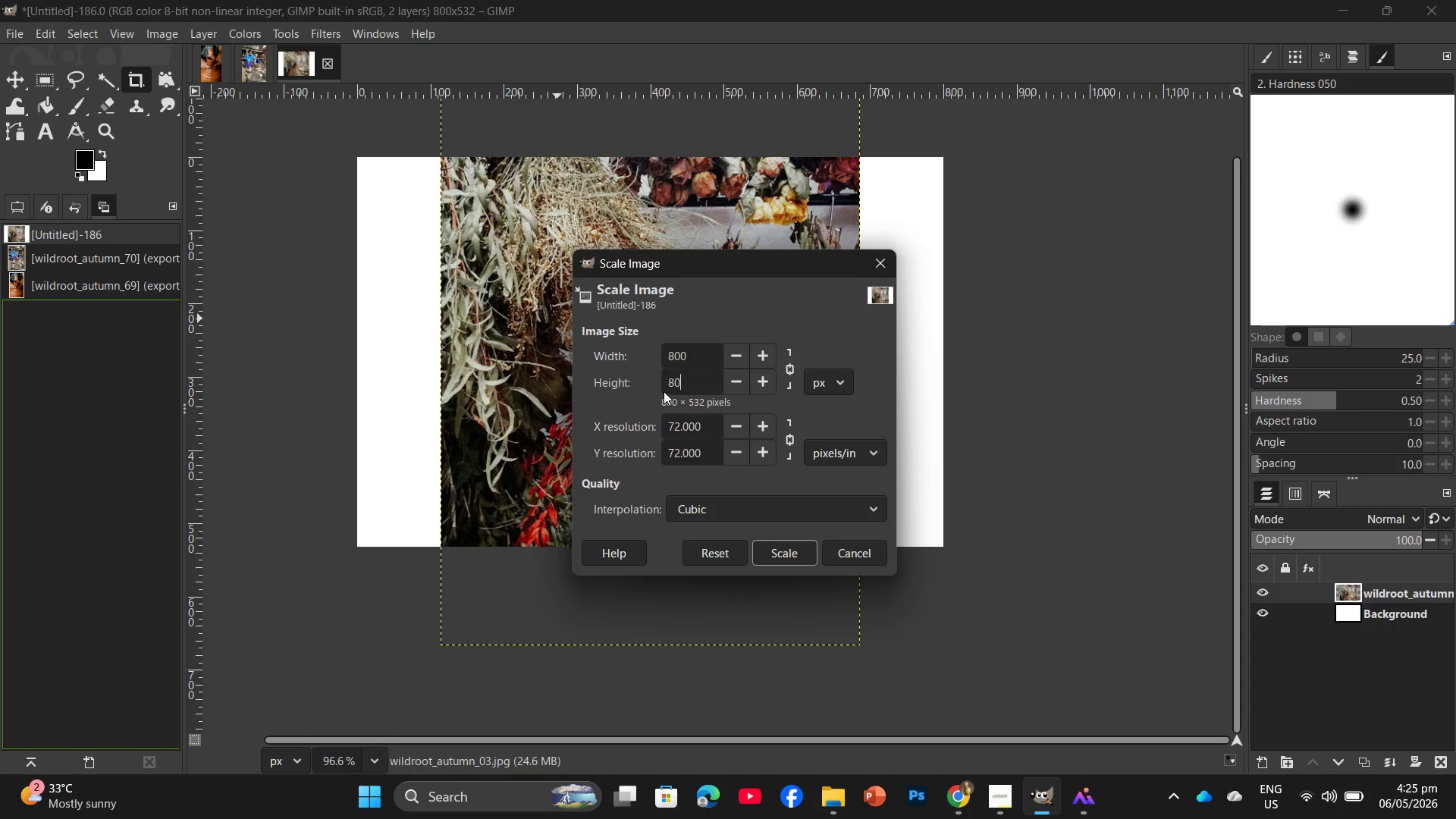 
key(Numpad0)
 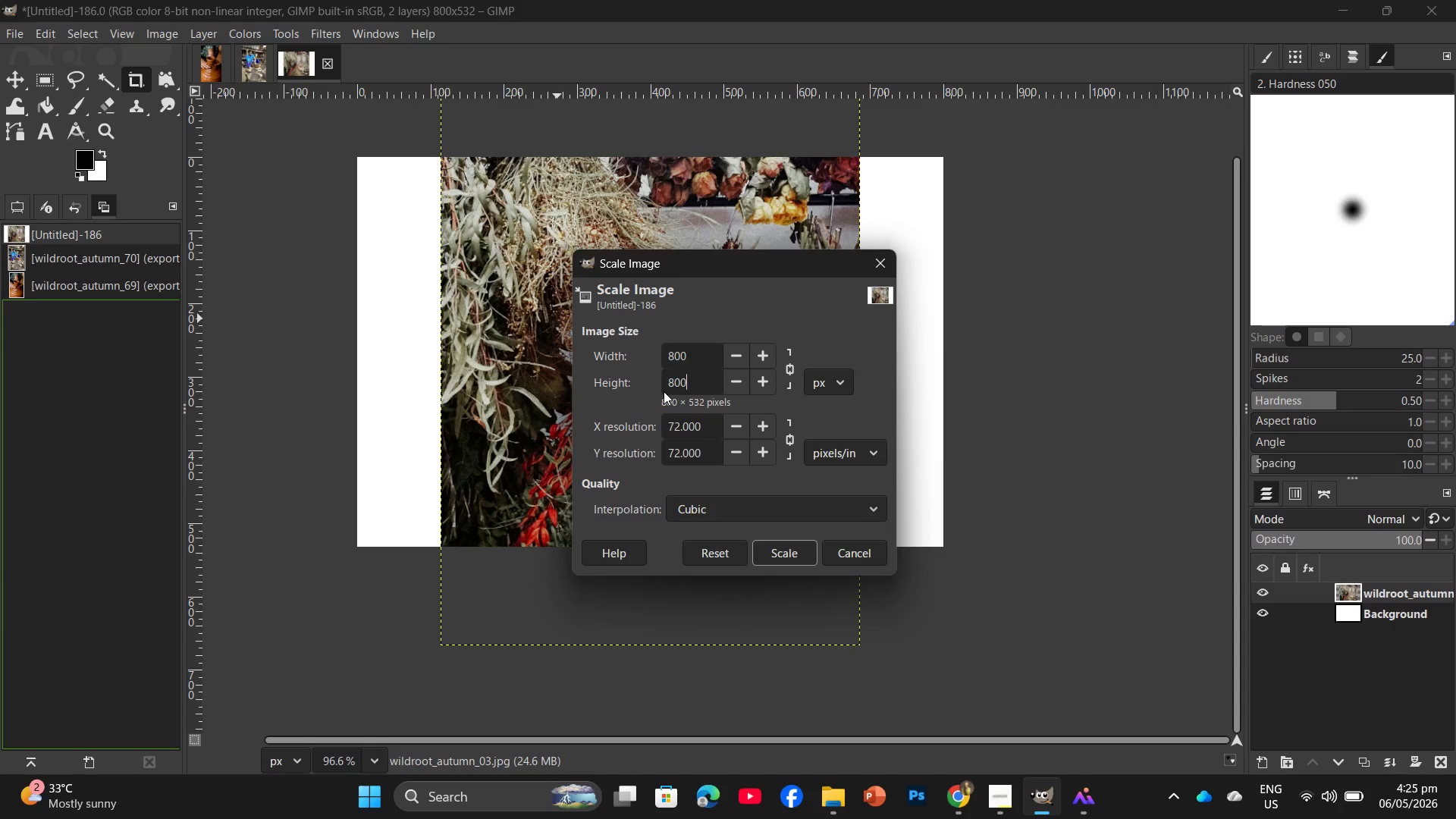 
key(Numpad0)
 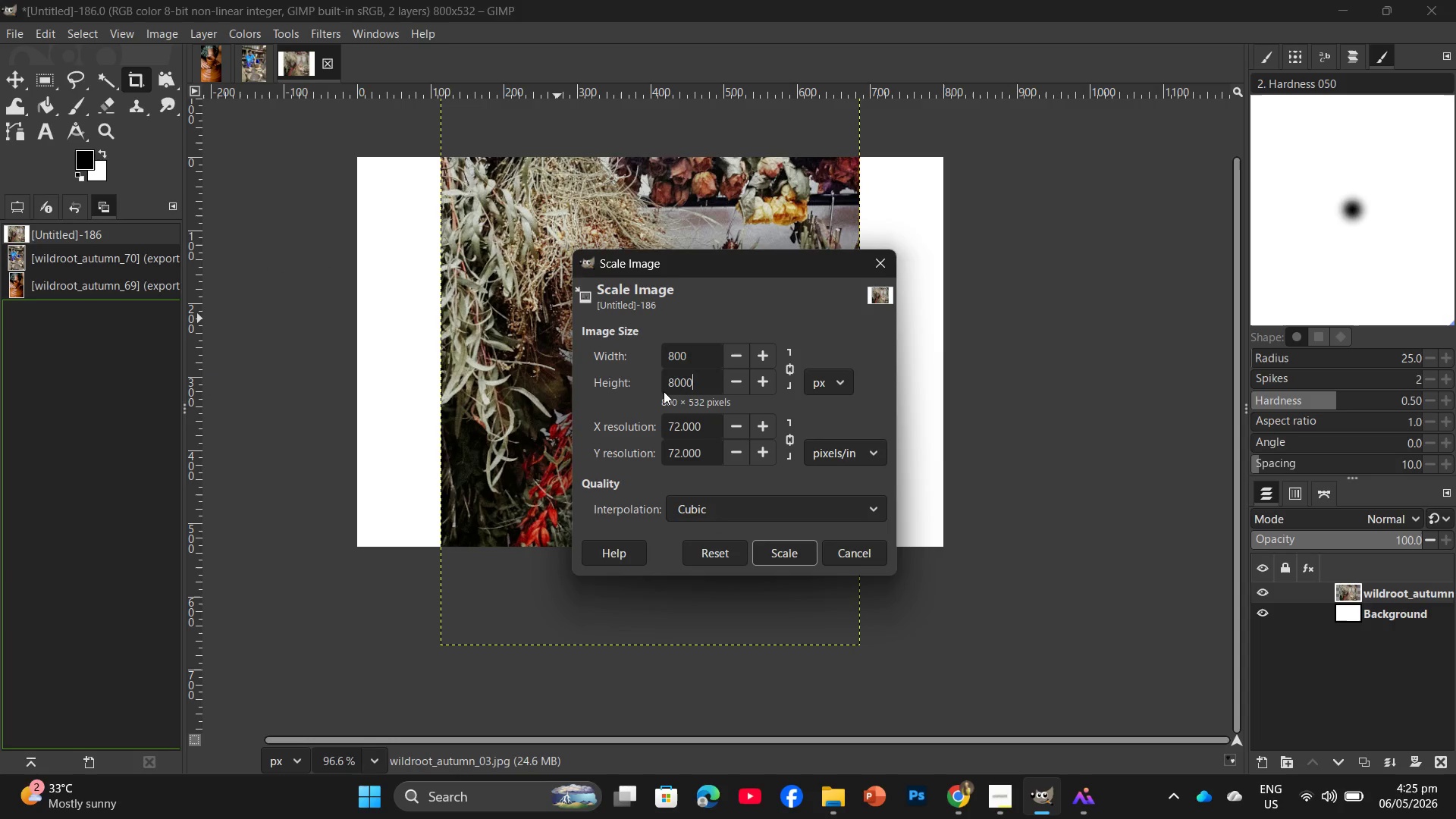 
key(Backspace)
 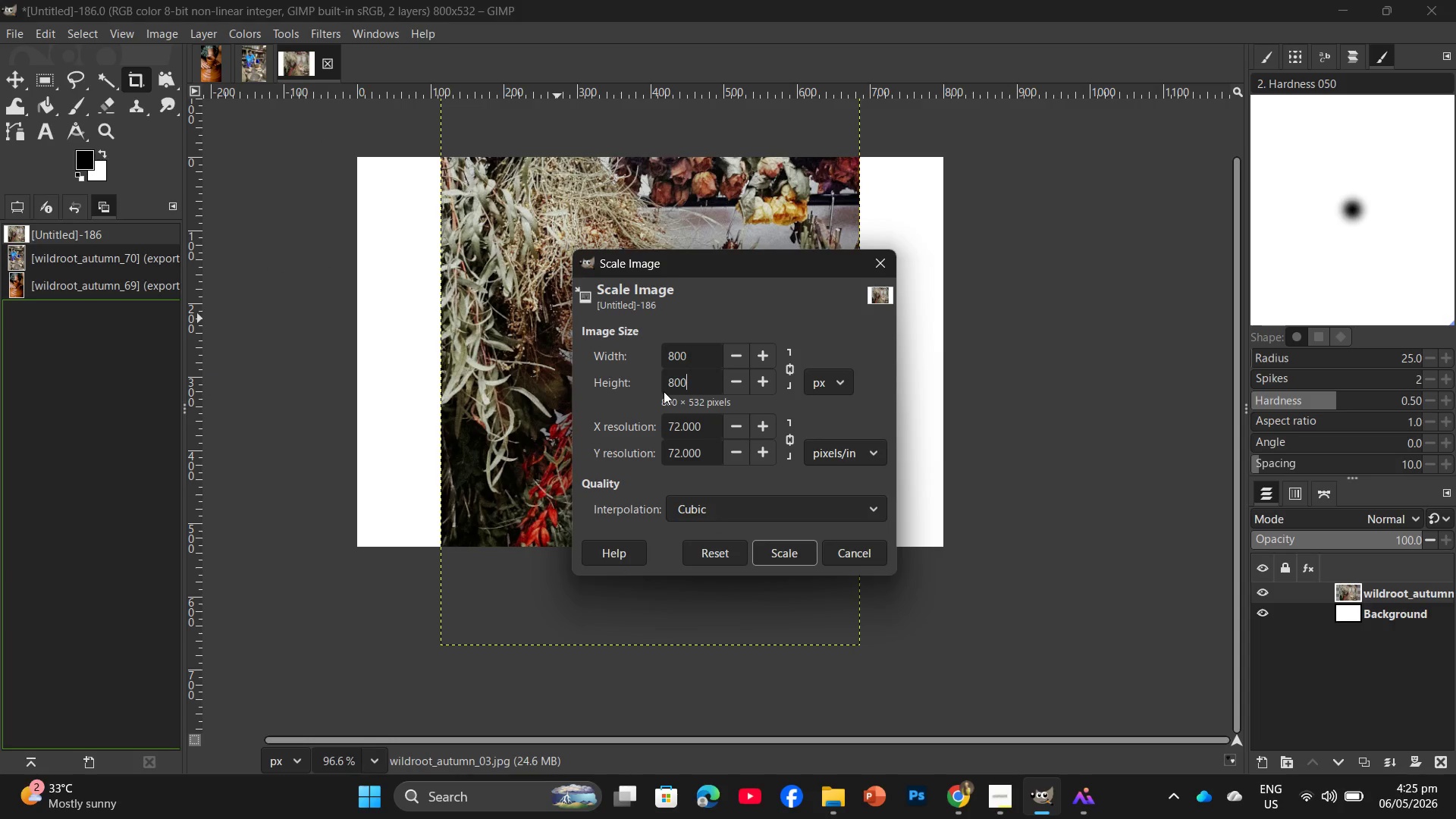 
hold_key(key=NumpadEnter, duration=0.34)
 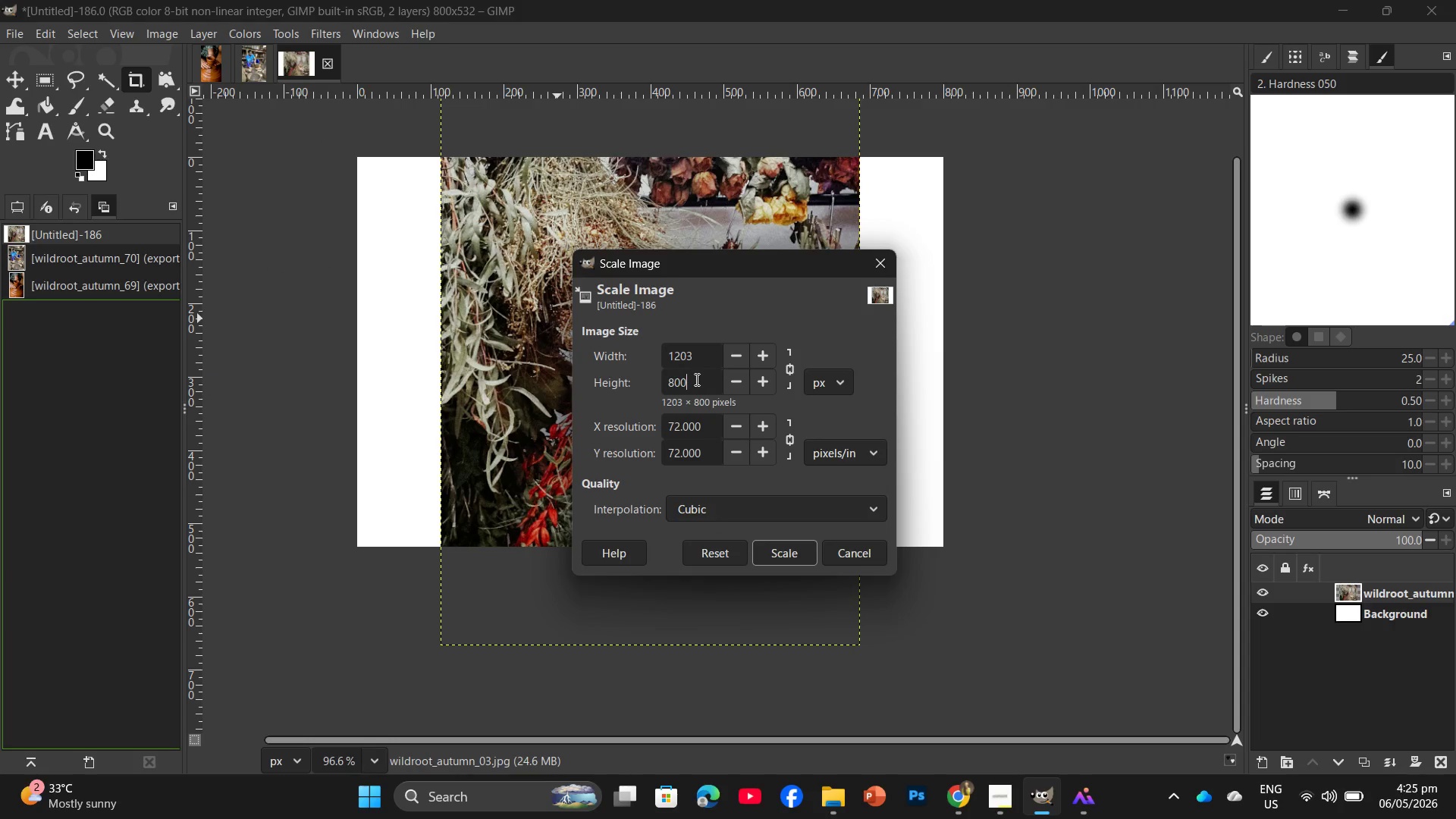 
left_click_drag(start_coordinate=[703, 354], to_coordinate=[663, 356])
 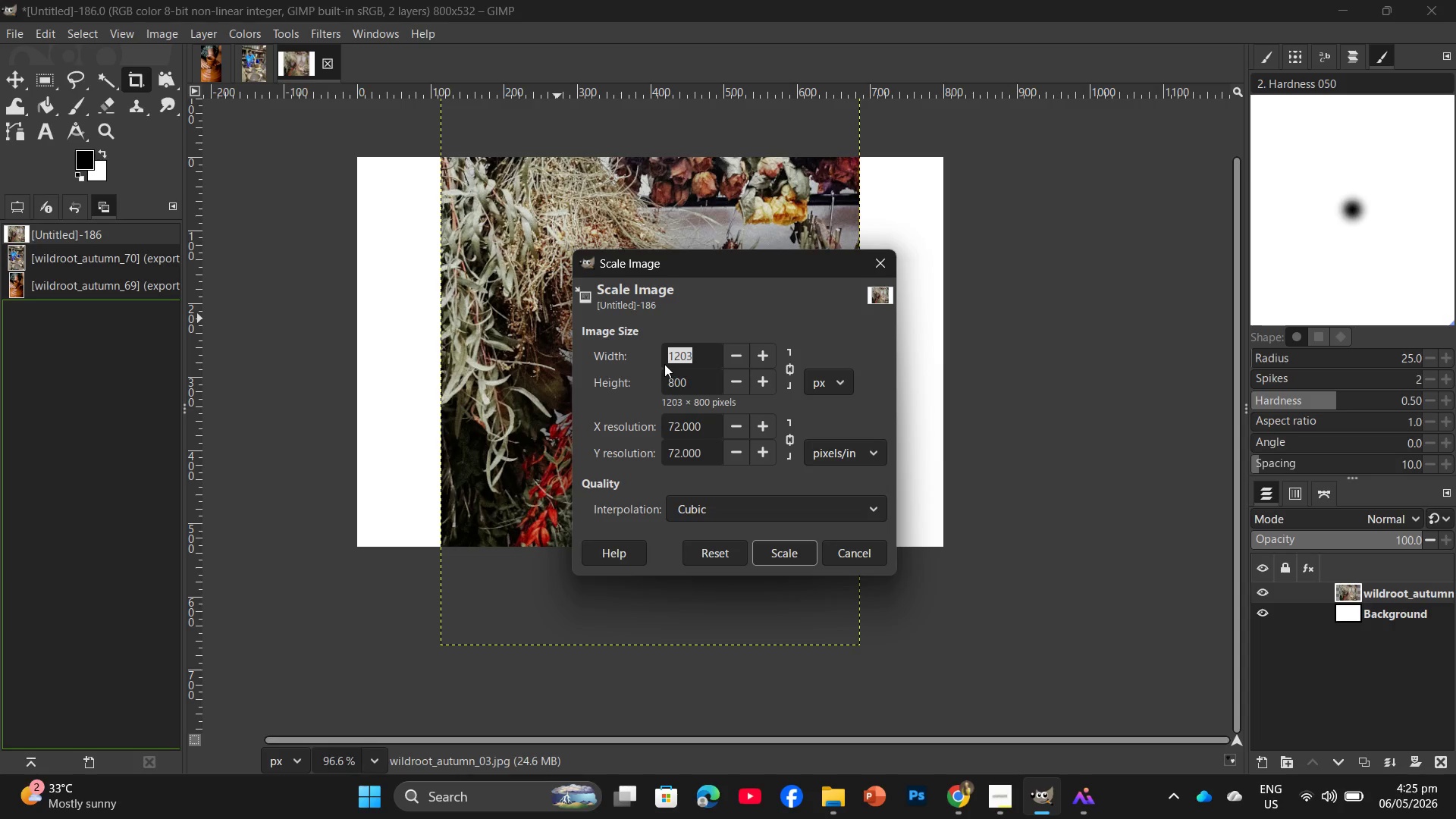 
key(Numpad8)
 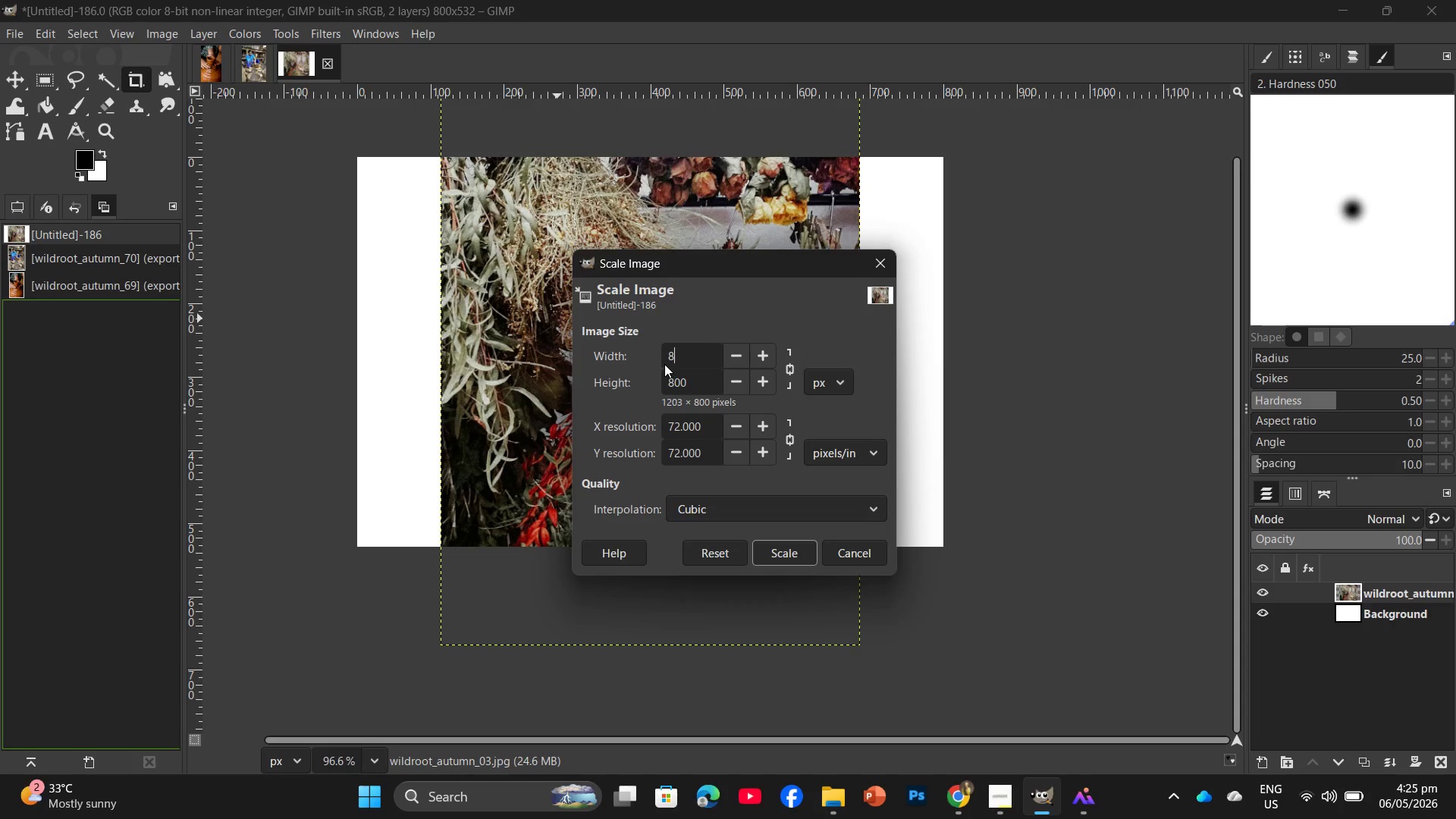 
key(Numpad0)
 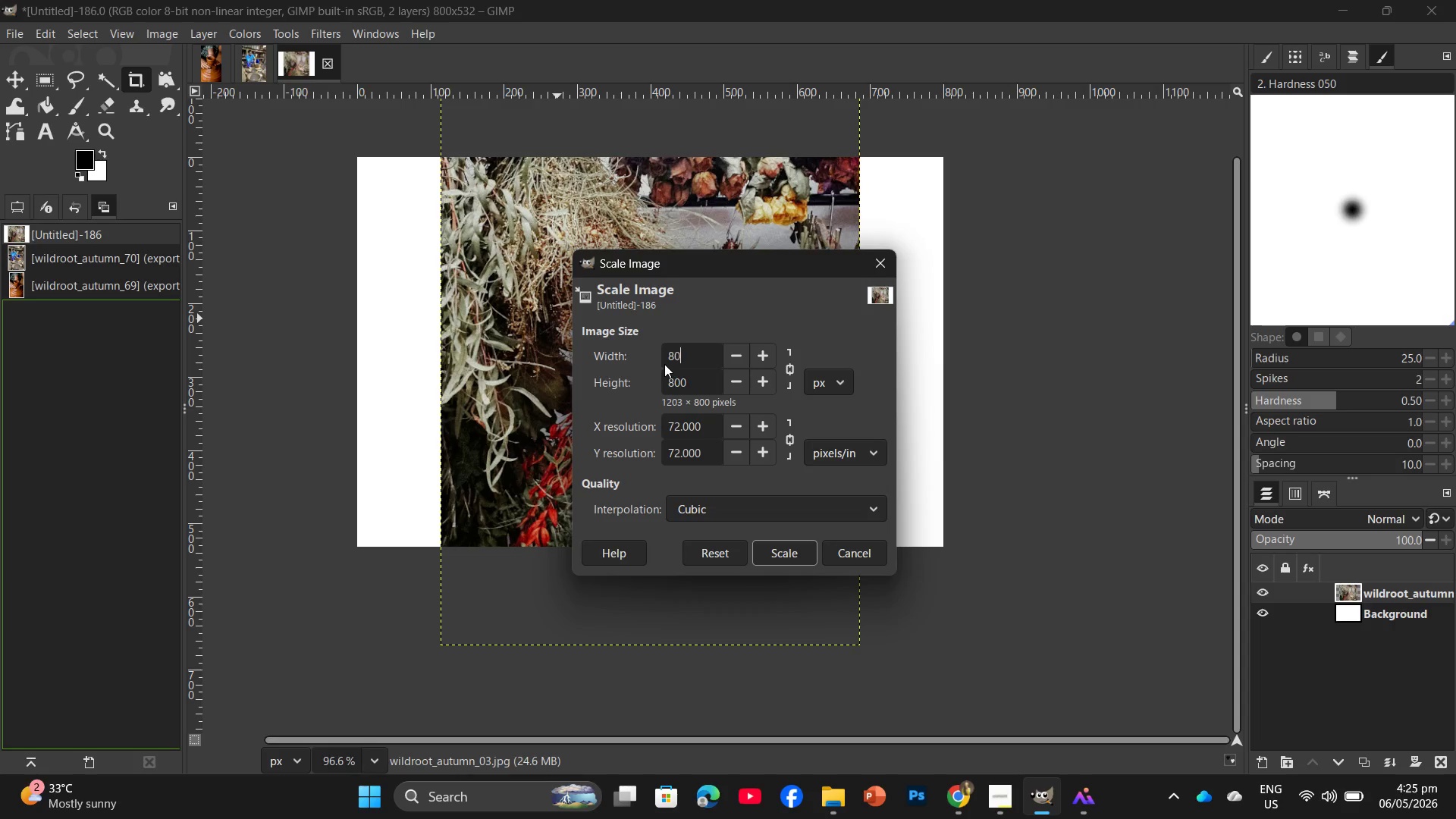 
key(Numpad0)
 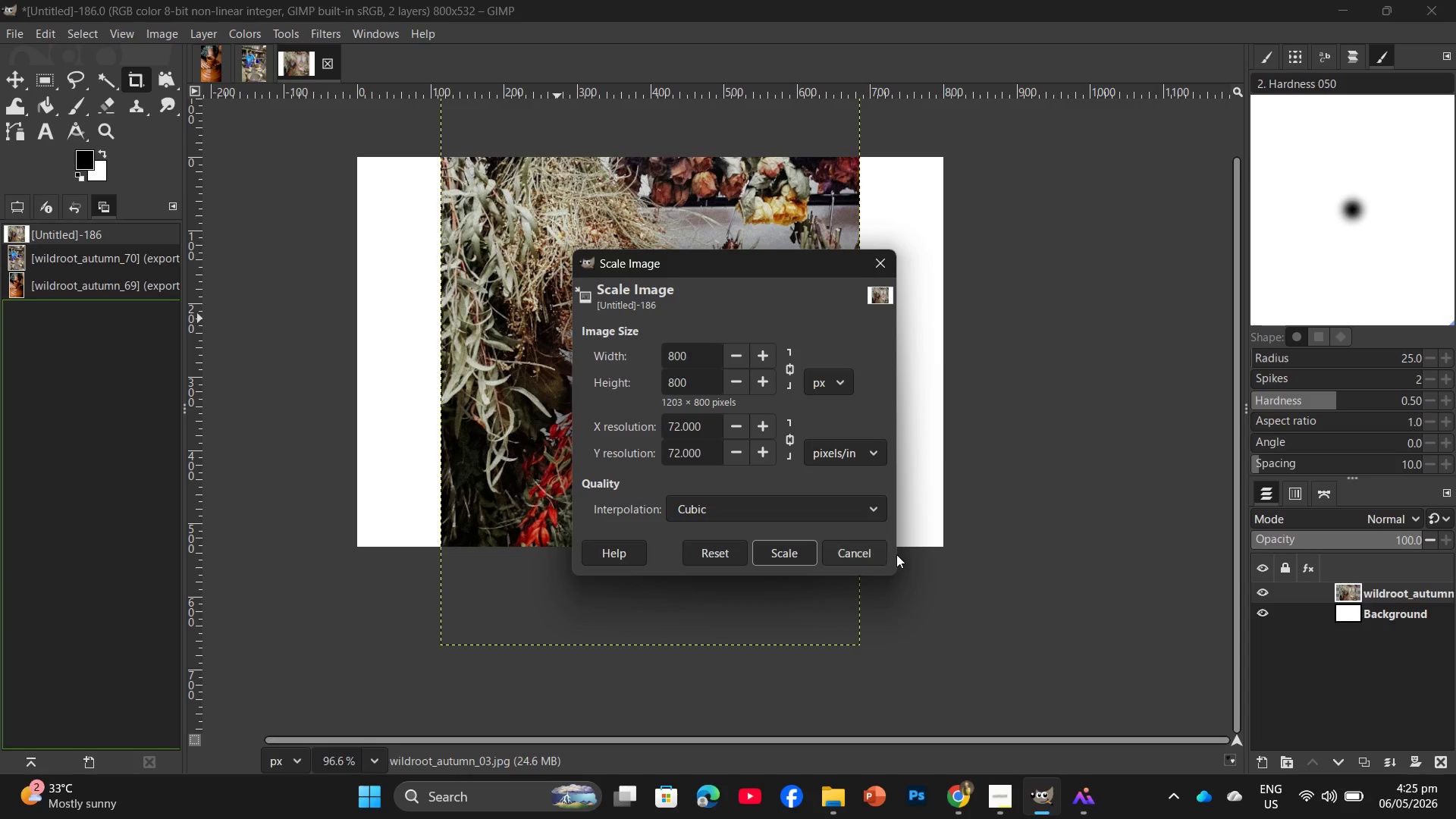 
left_click([795, 546])
 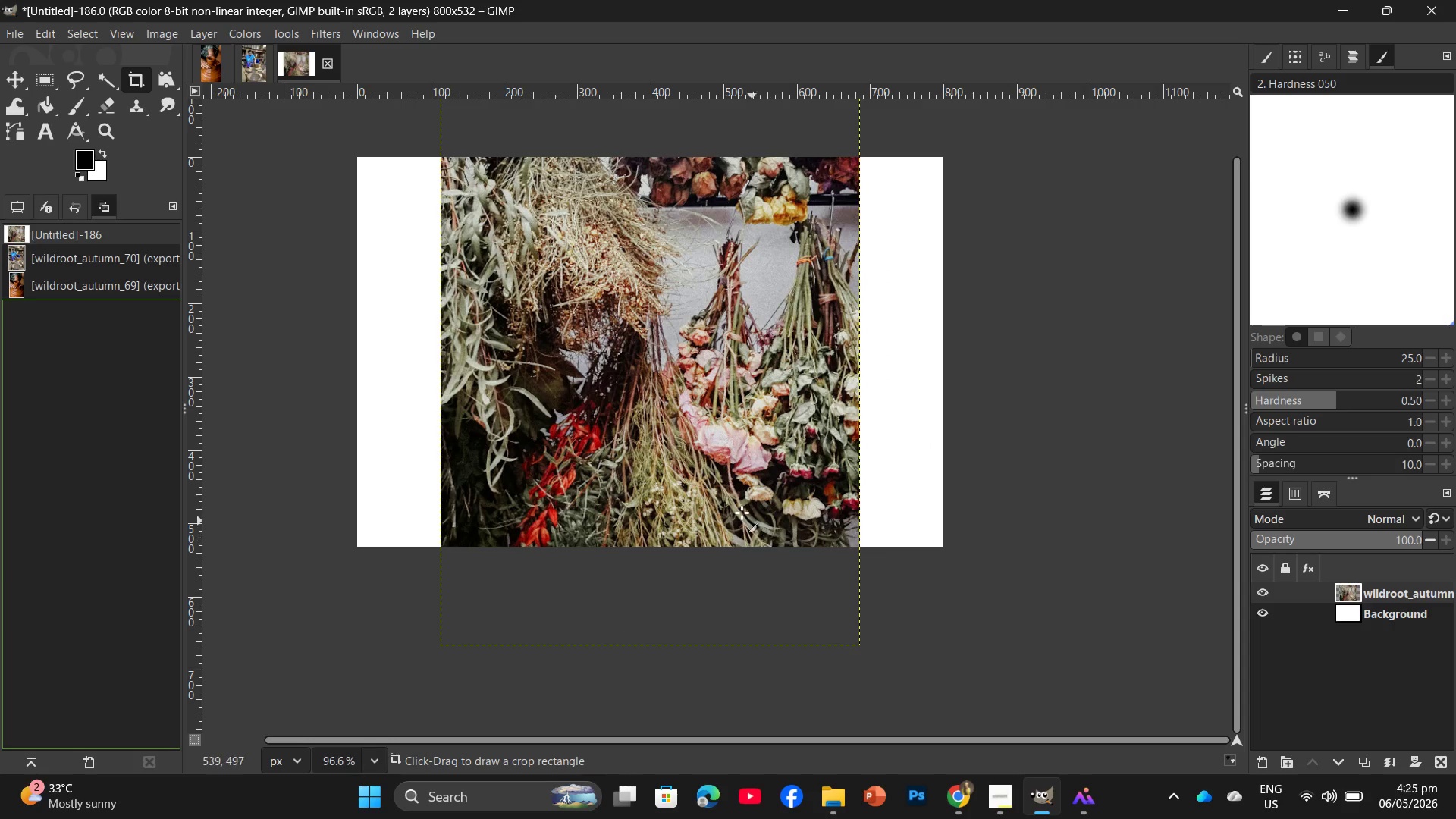 
scroll: coordinate [676, 444], scroll_direction: up, amount: 5.0
 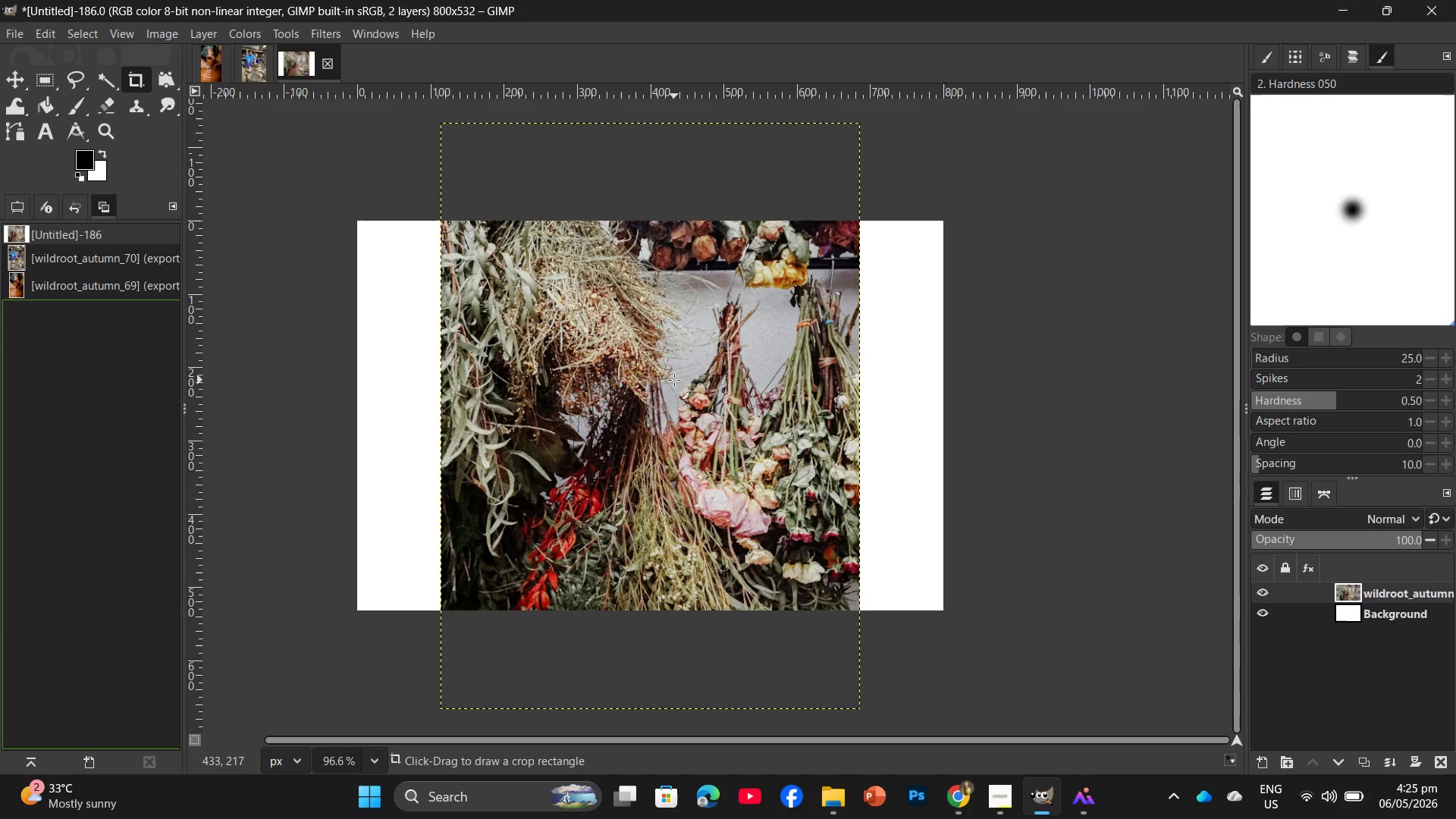 
left_click_drag(start_coordinate=[674, 380], to_coordinate=[717, 559])
 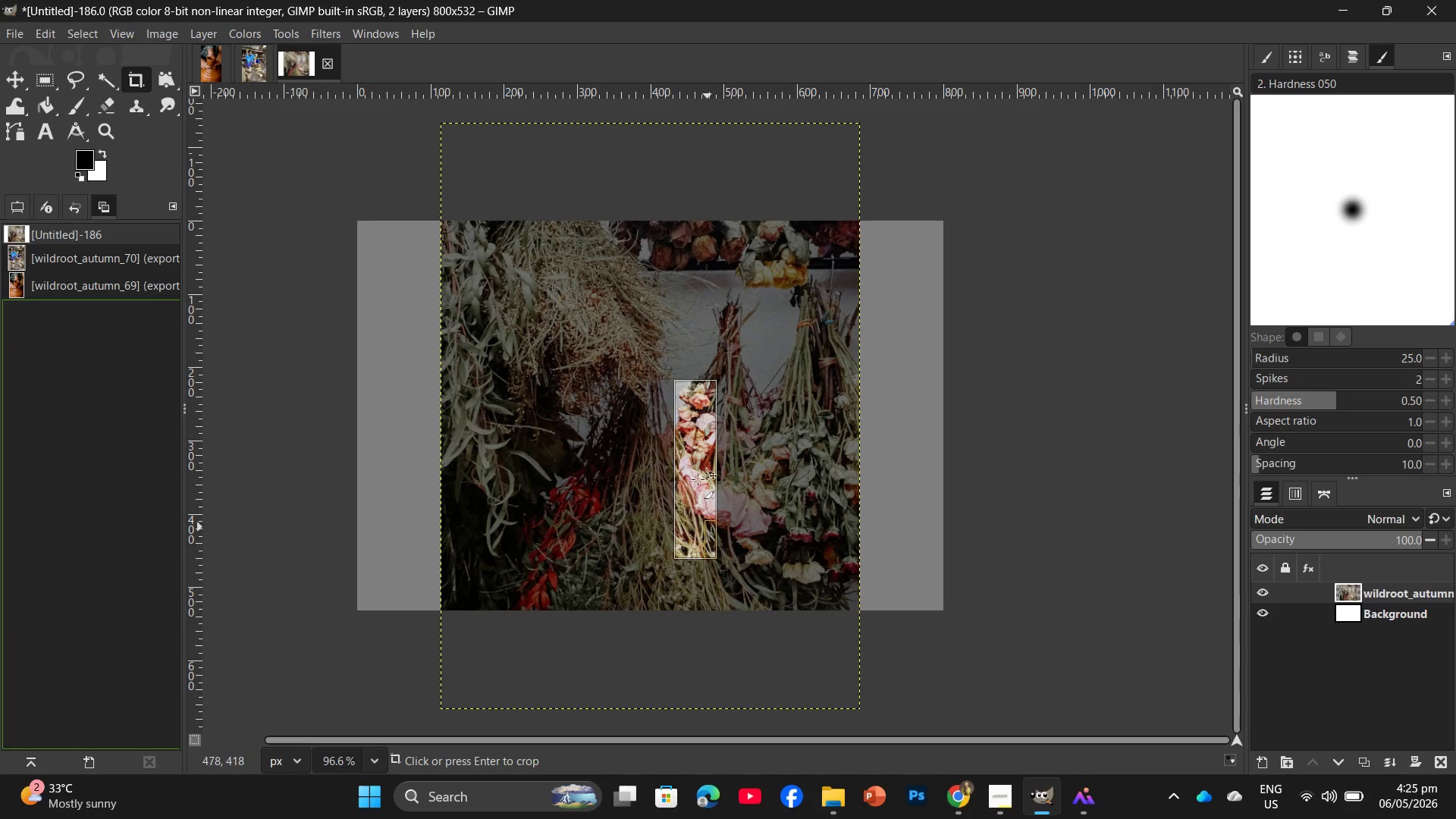 
left_click([698, 479])
 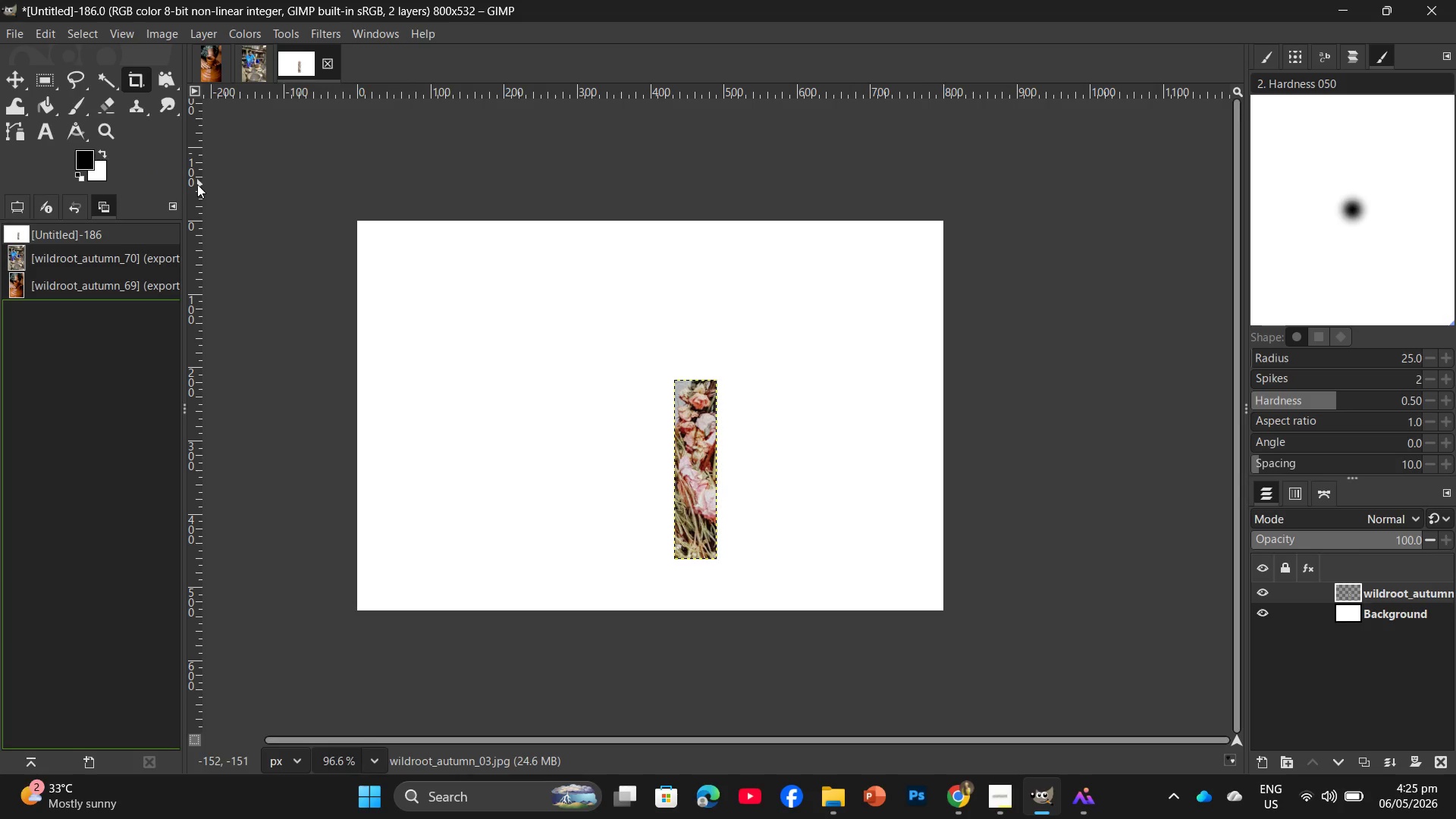 
key(Control+Z)
 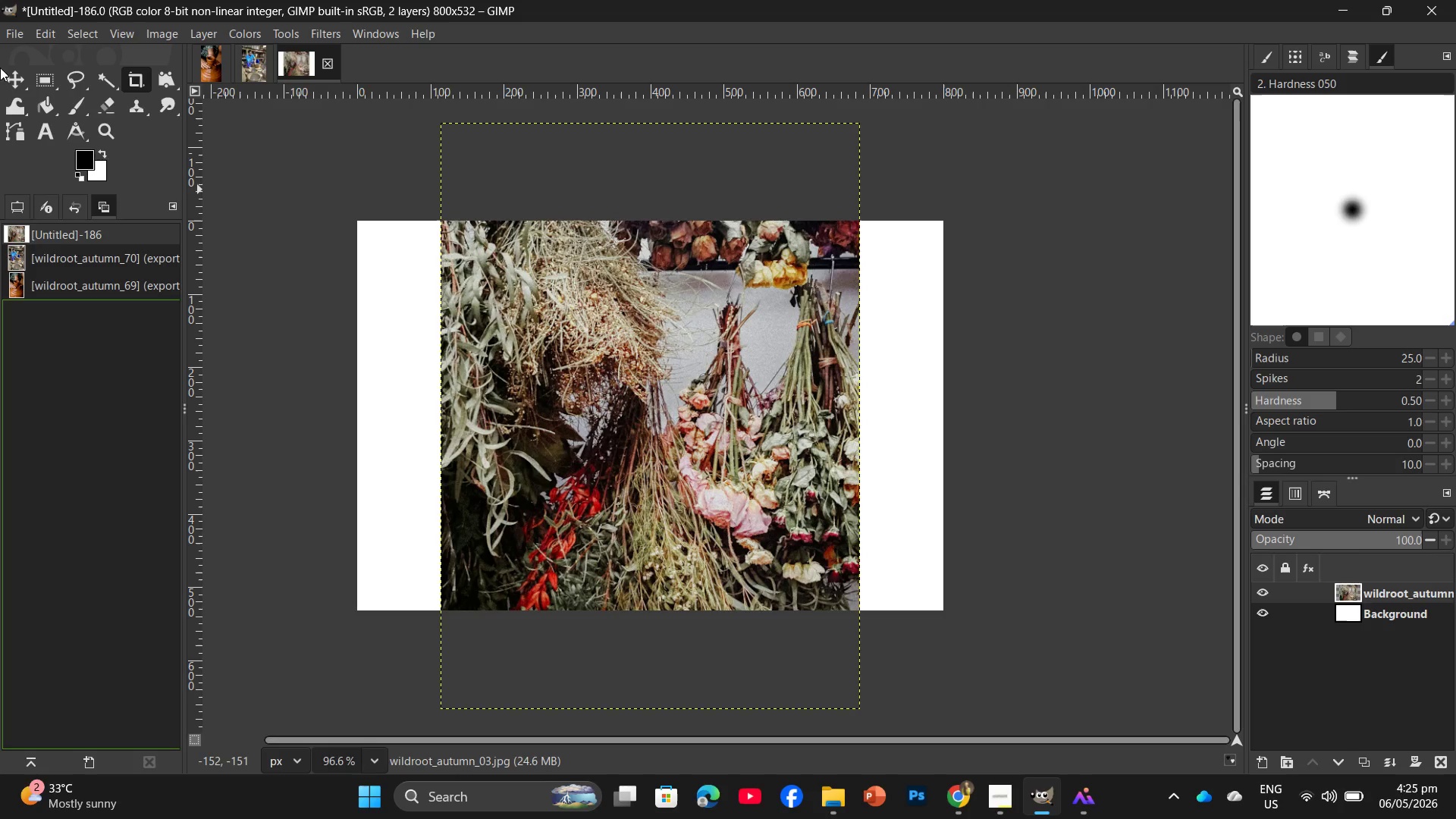 
left_click([12, 82])
 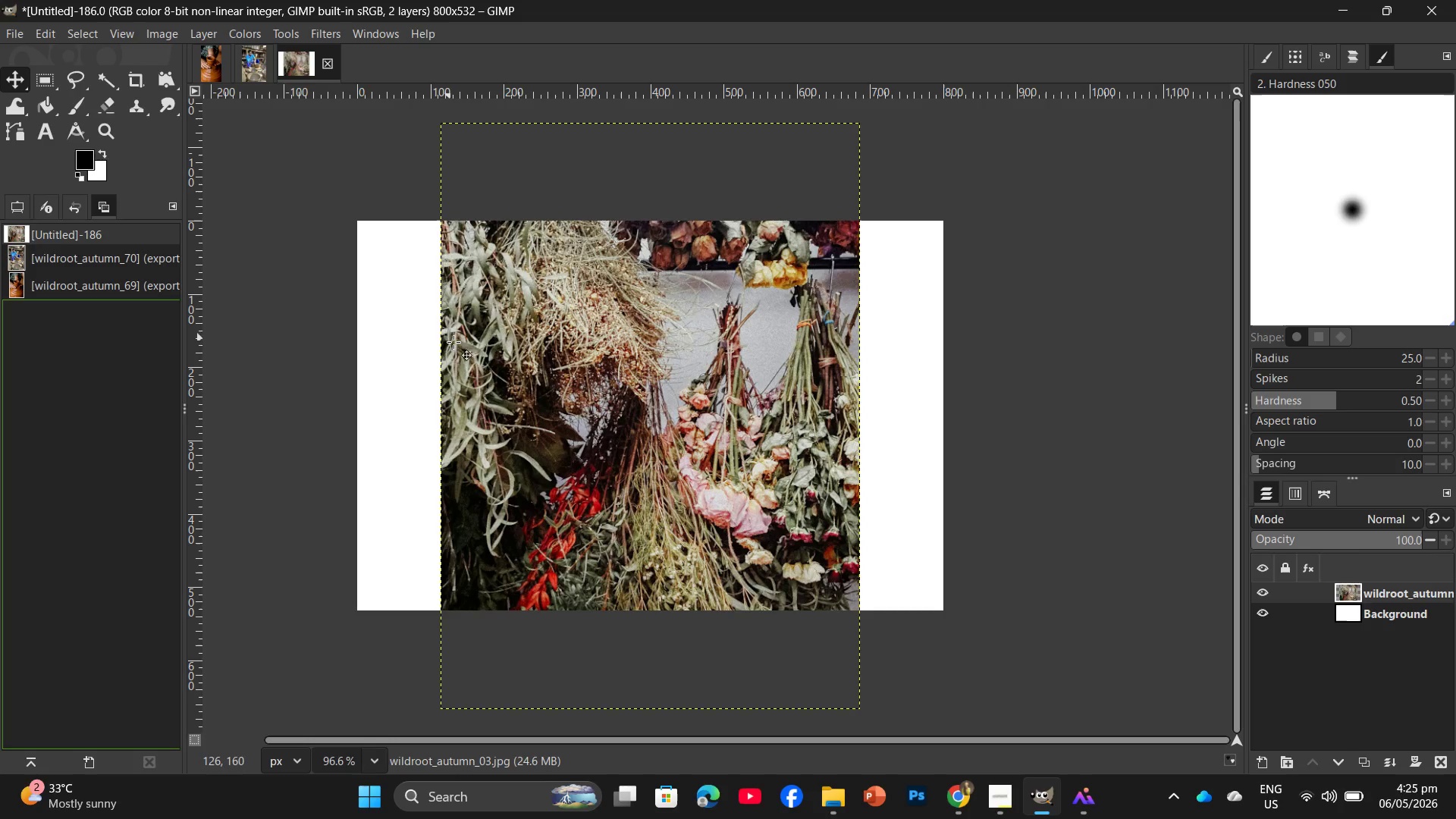 
left_click_drag(start_coordinate=[472, 352], to_coordinate=[549, 473])
 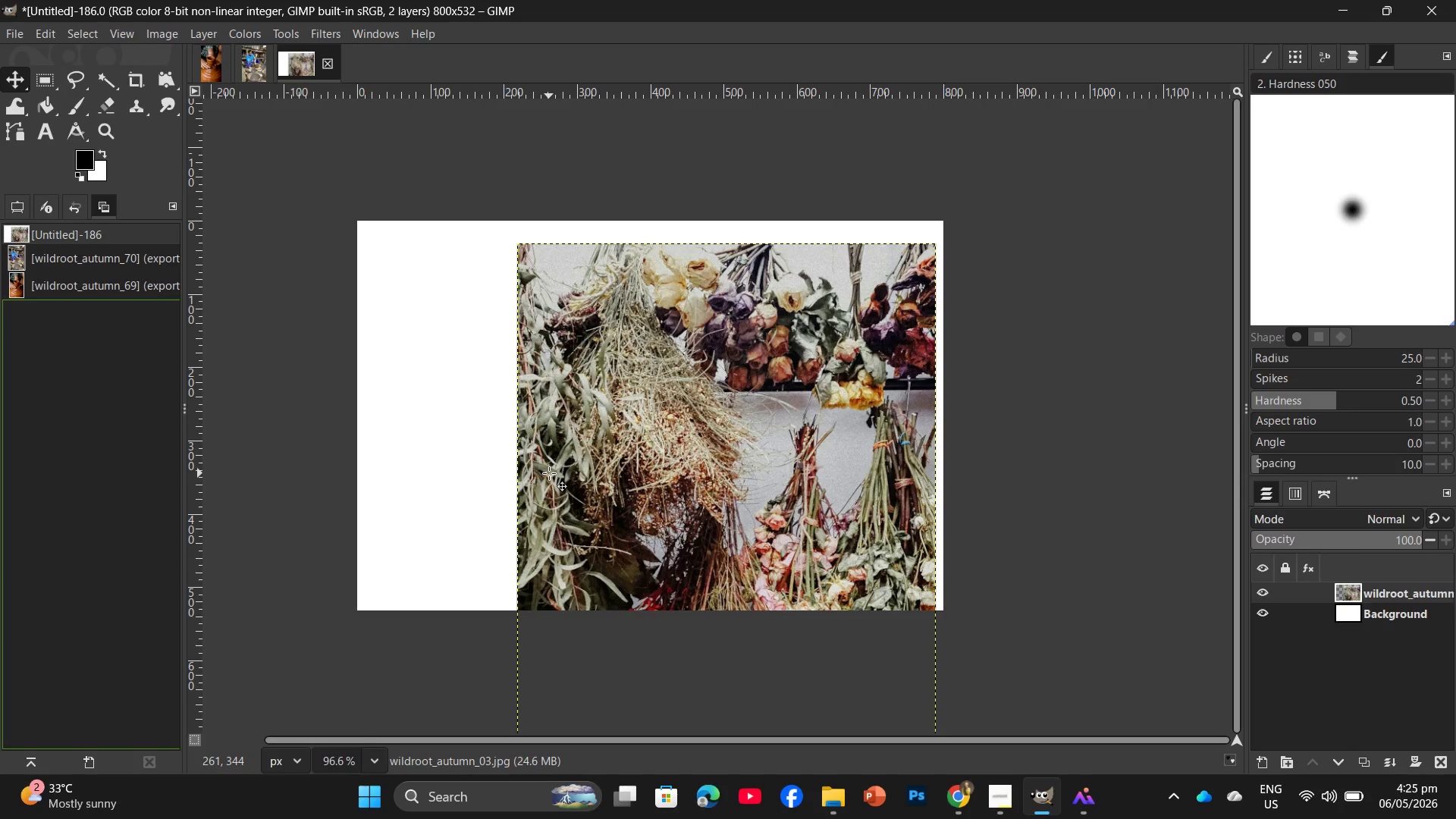 
wait(19.95)
 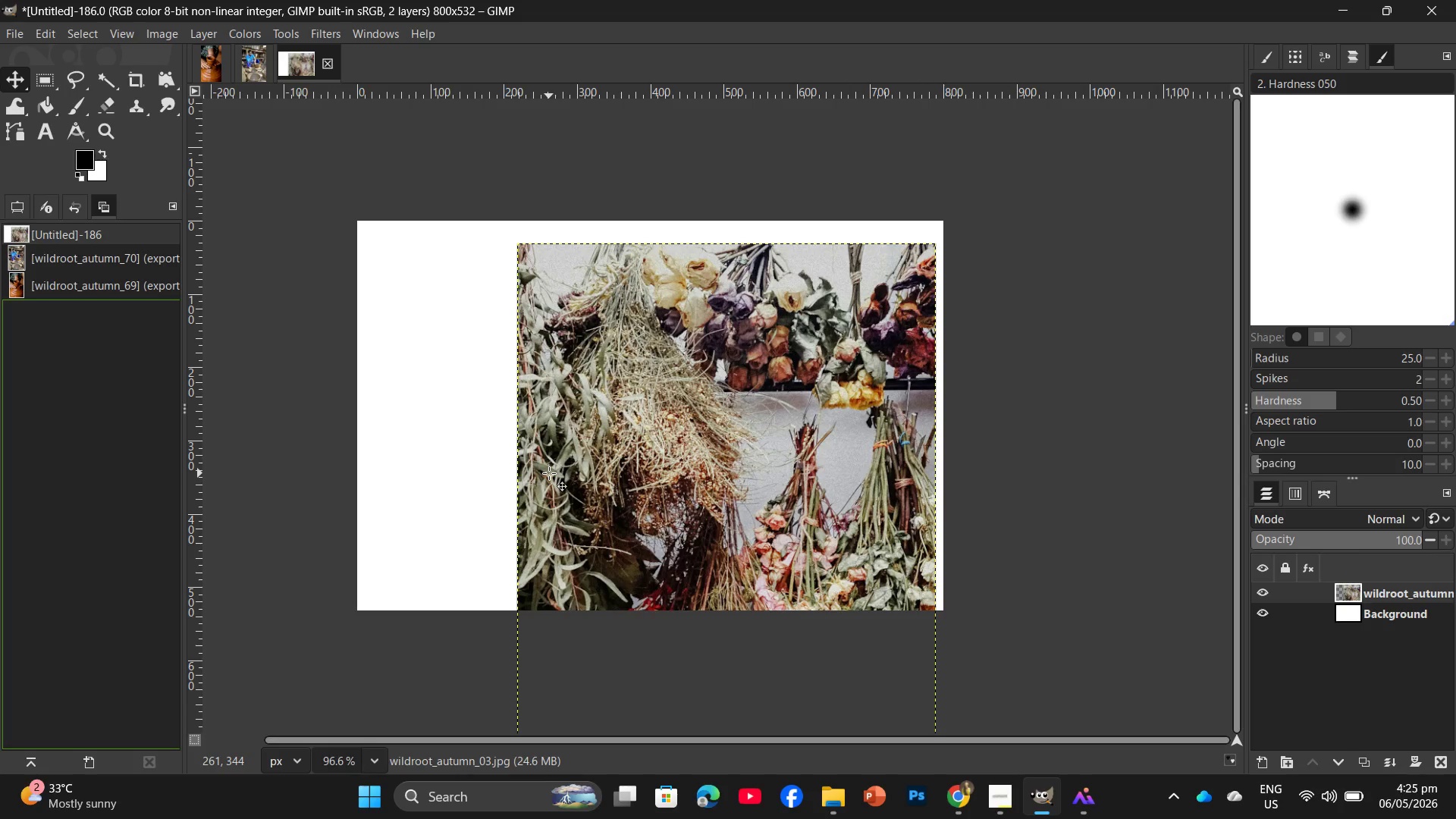 
left_click([136, 79])
 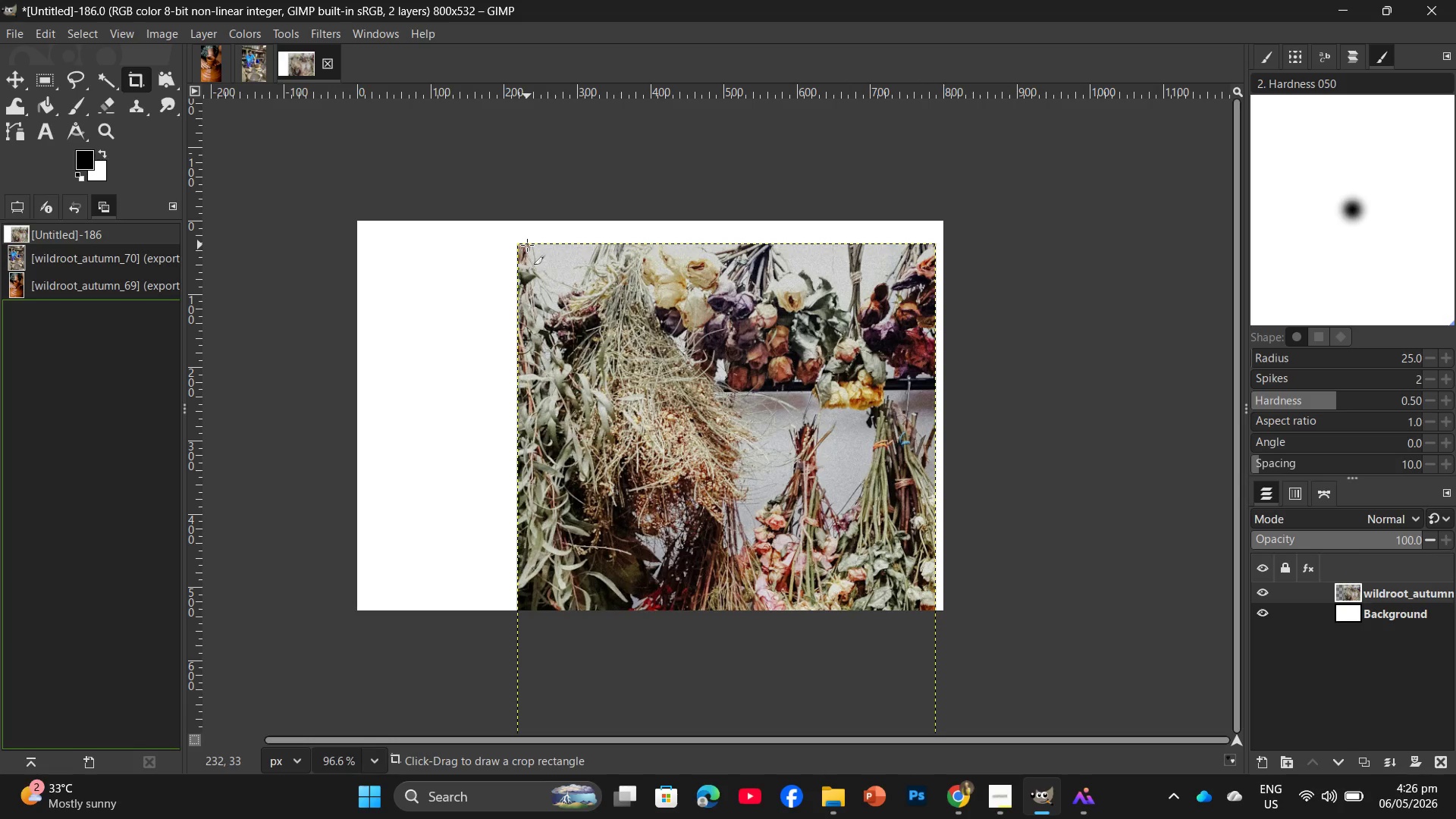 
left_click_drag(start_coordinate=[521, 245], to_coordinate=[957, 755])
 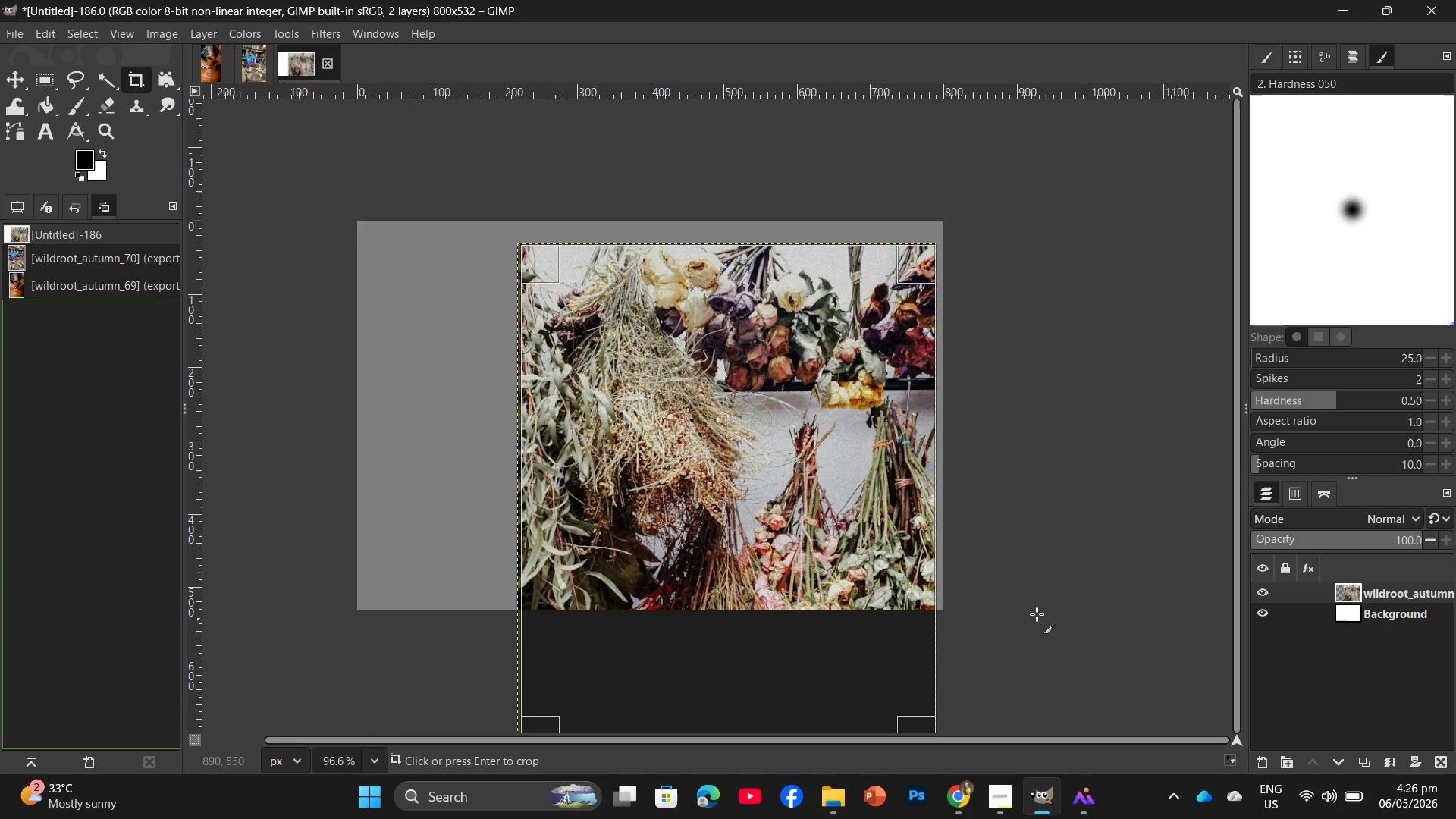 
scroll: coordinate [1057, 603], scroll_direction: down, amount: 4.0
 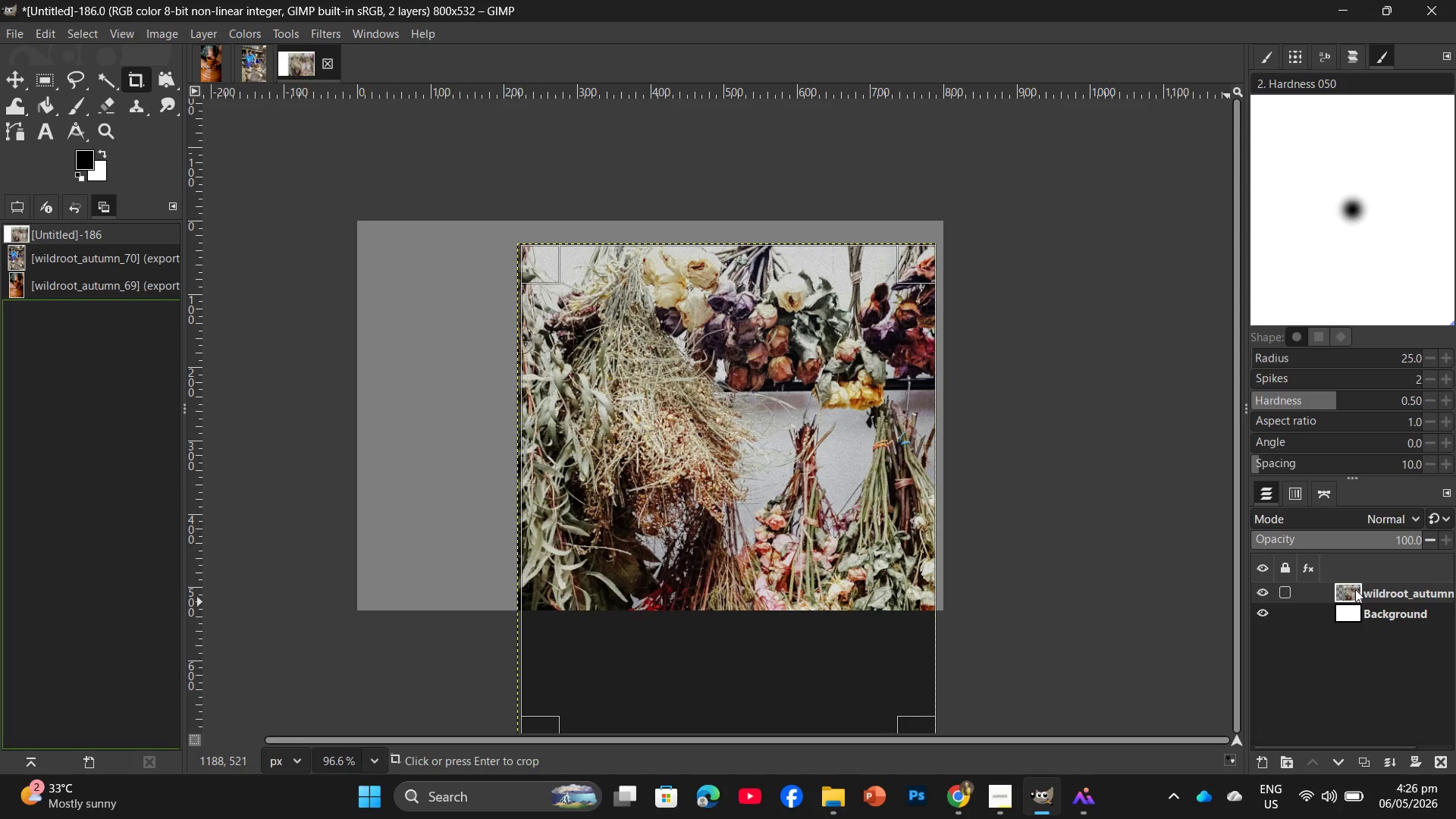 
left_click_drag(start_coordinate=[1358, 591], to_coordinate=[1445, 764])
 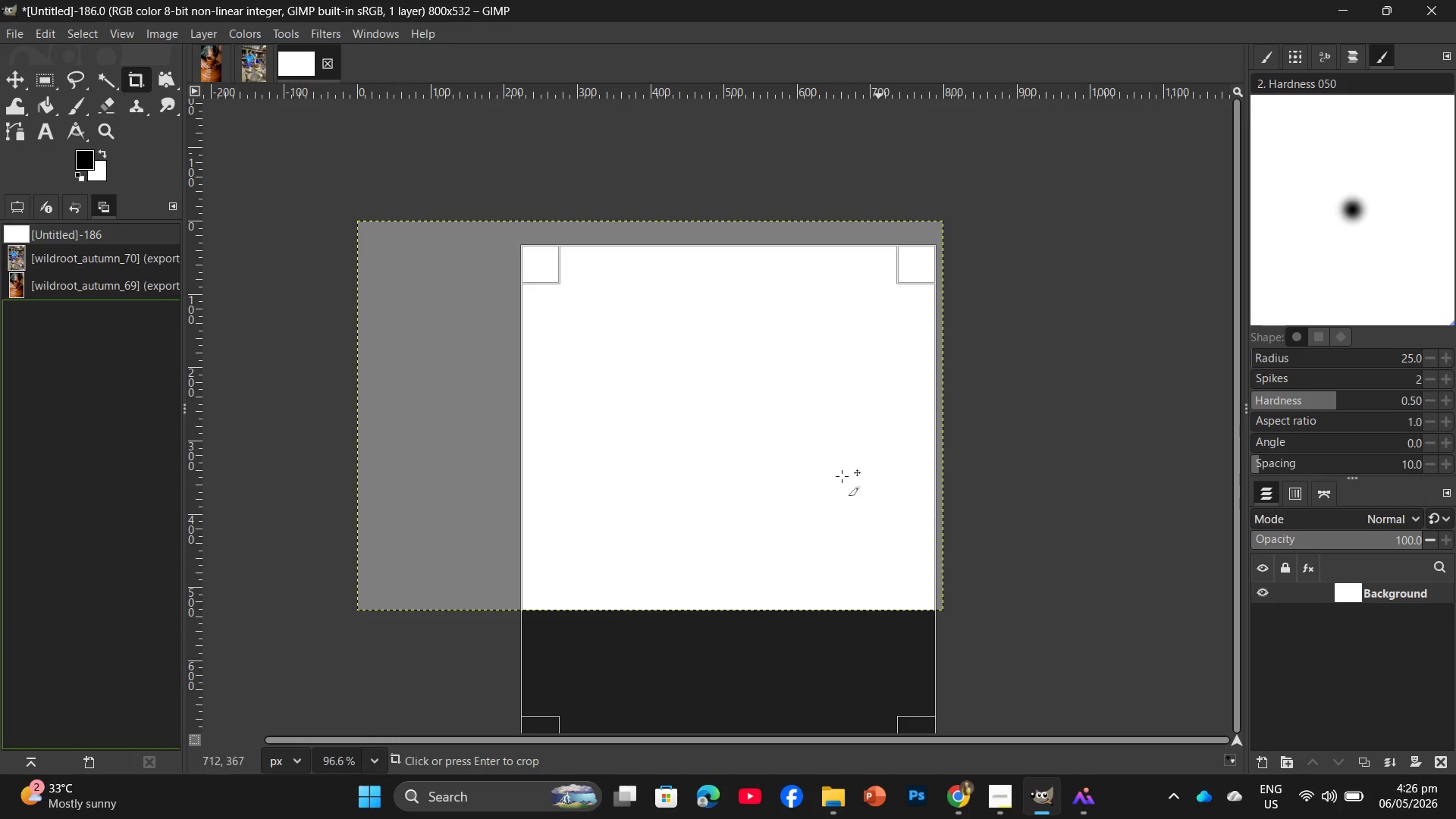 
left_click([981, 444])
 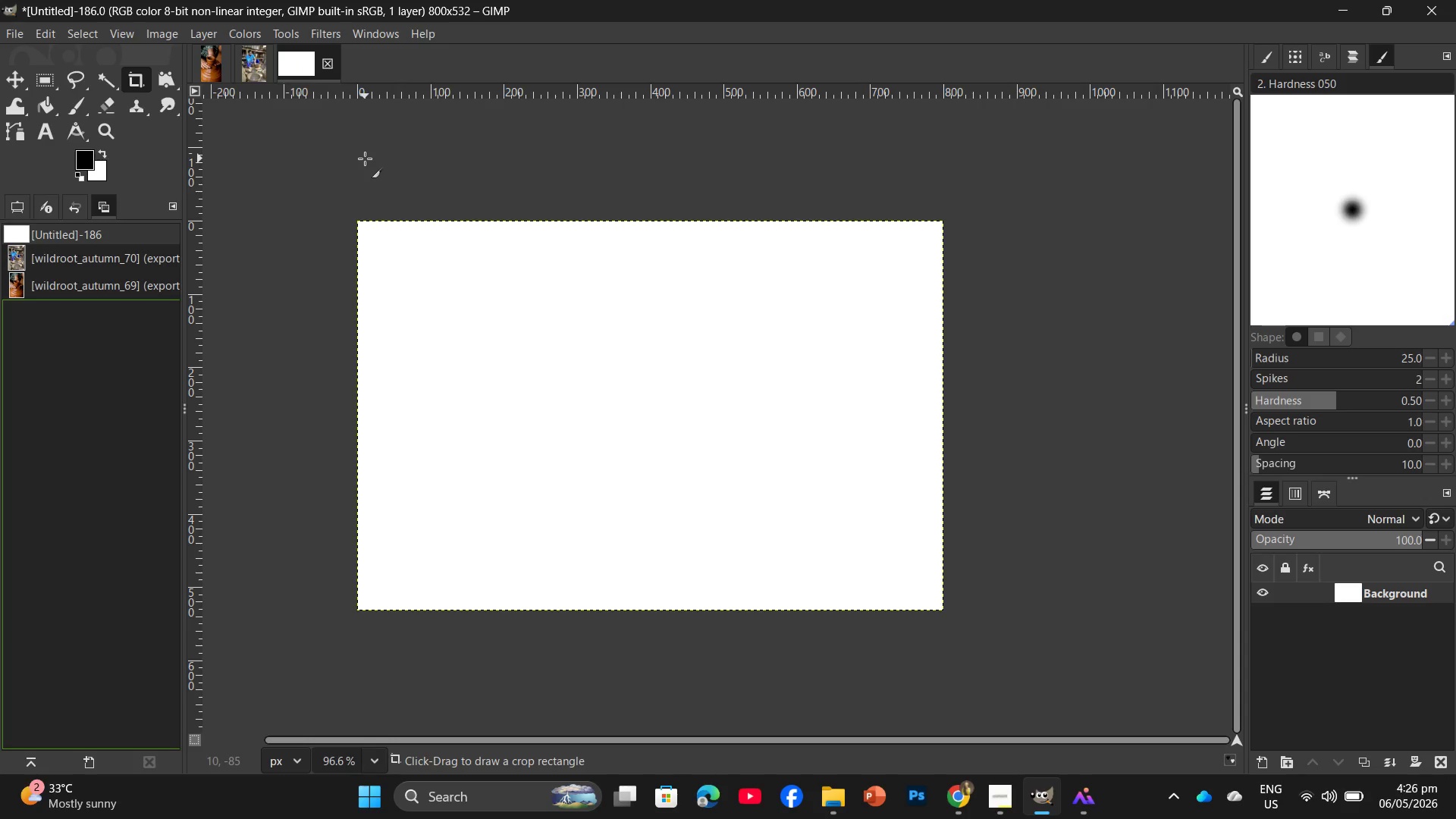 
wait(5.28)
 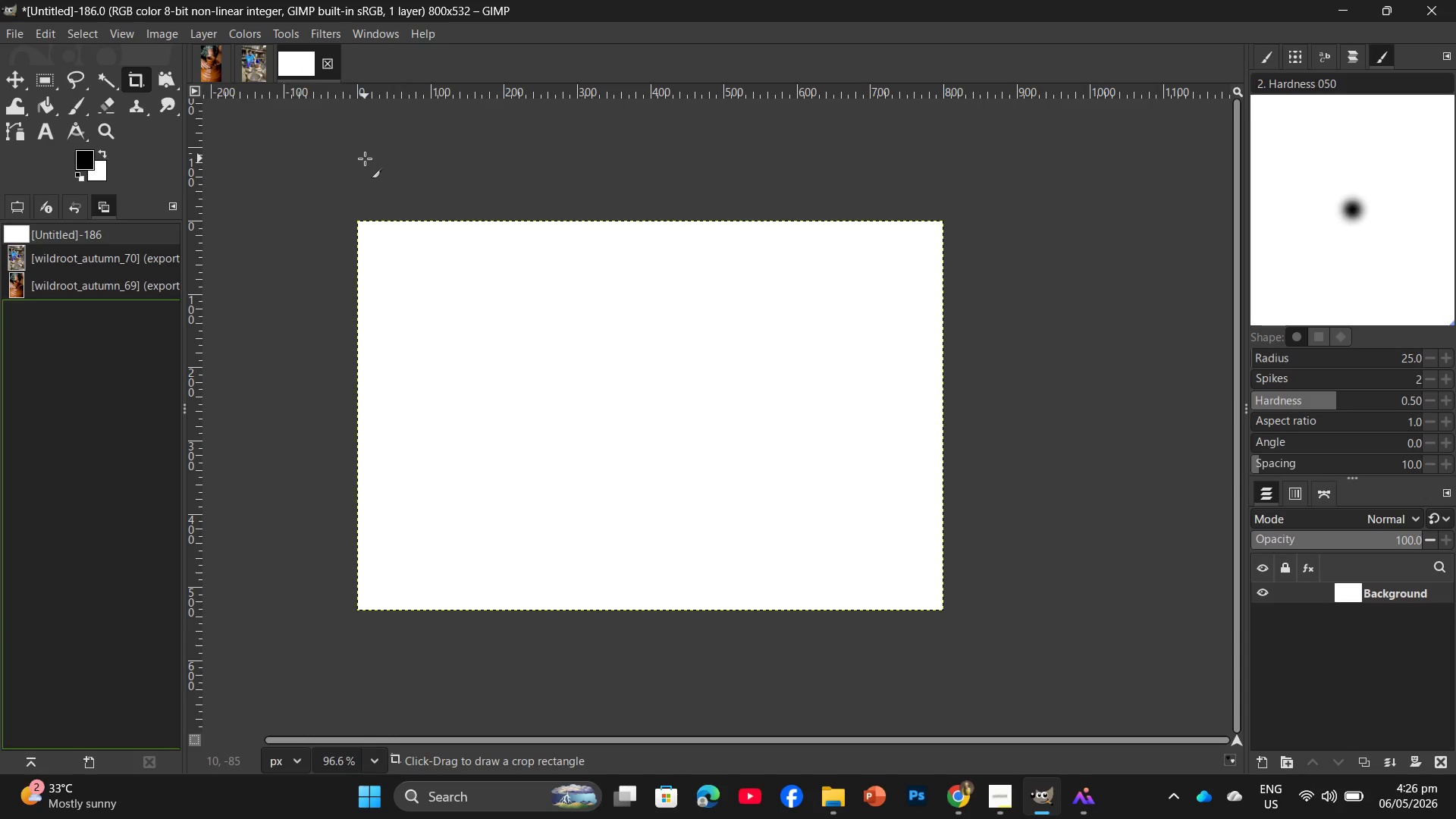 
left_click([967, 795])
 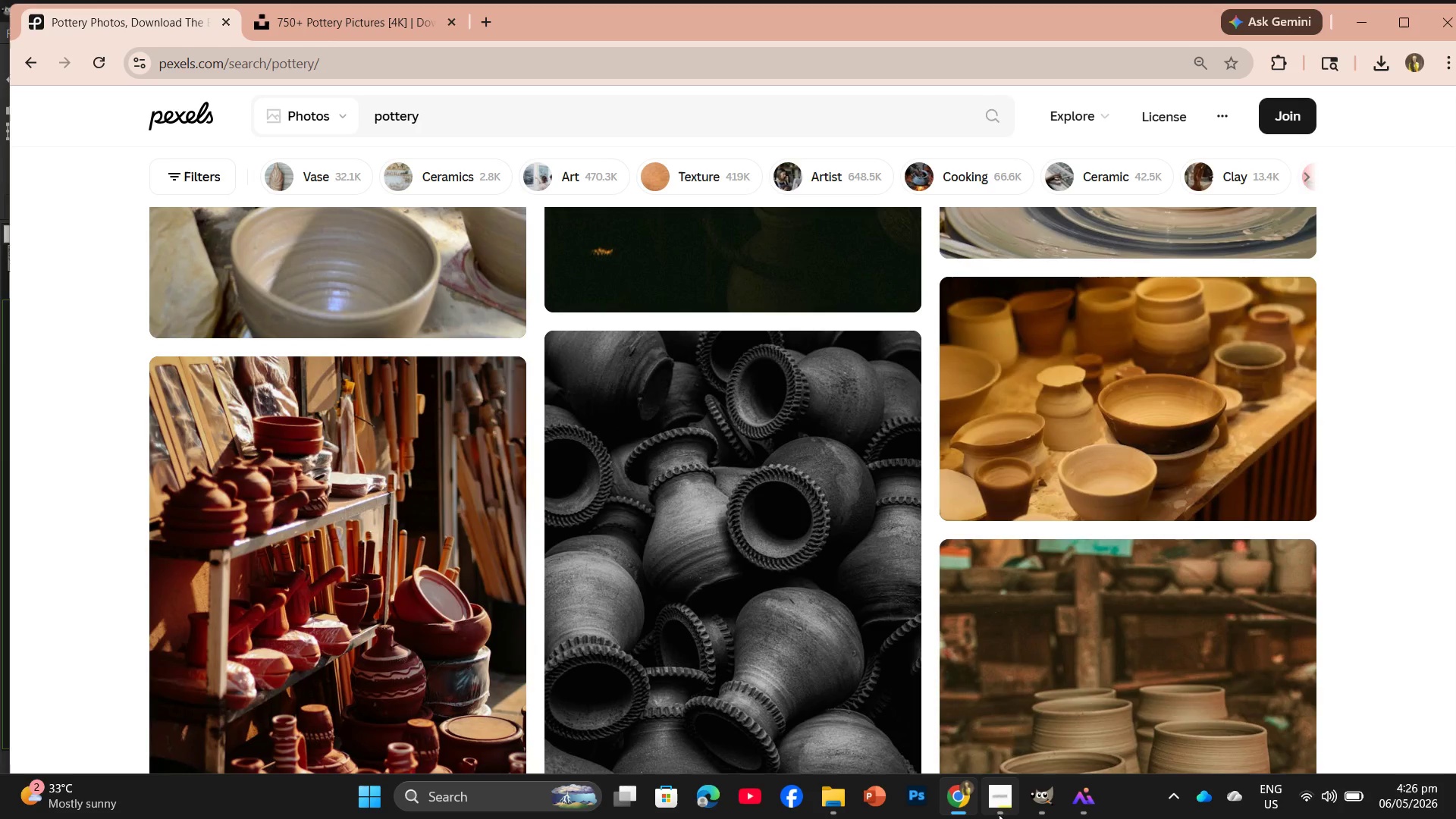 
left_click([1015, 801])